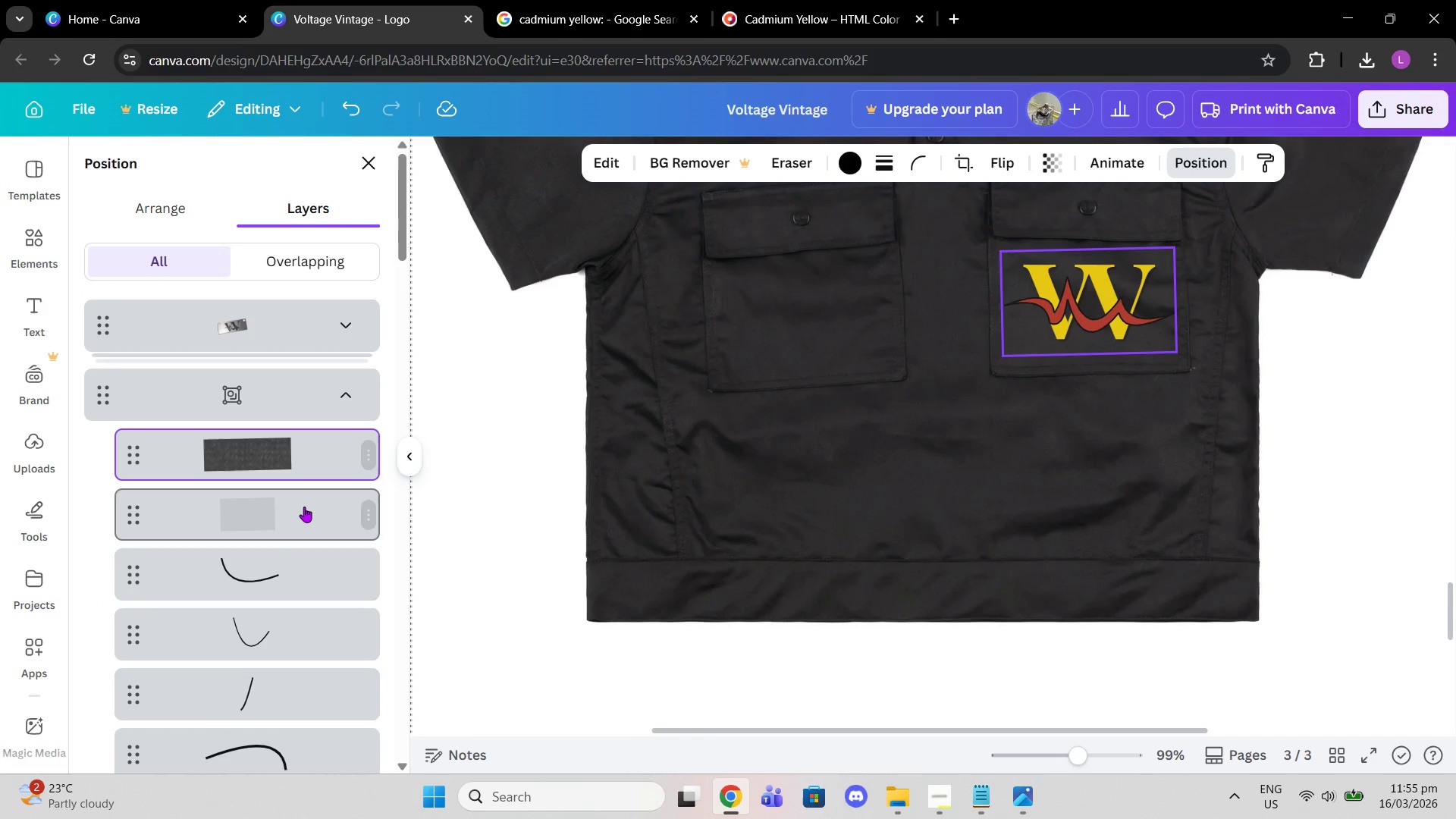 
left_click([304, 507])
 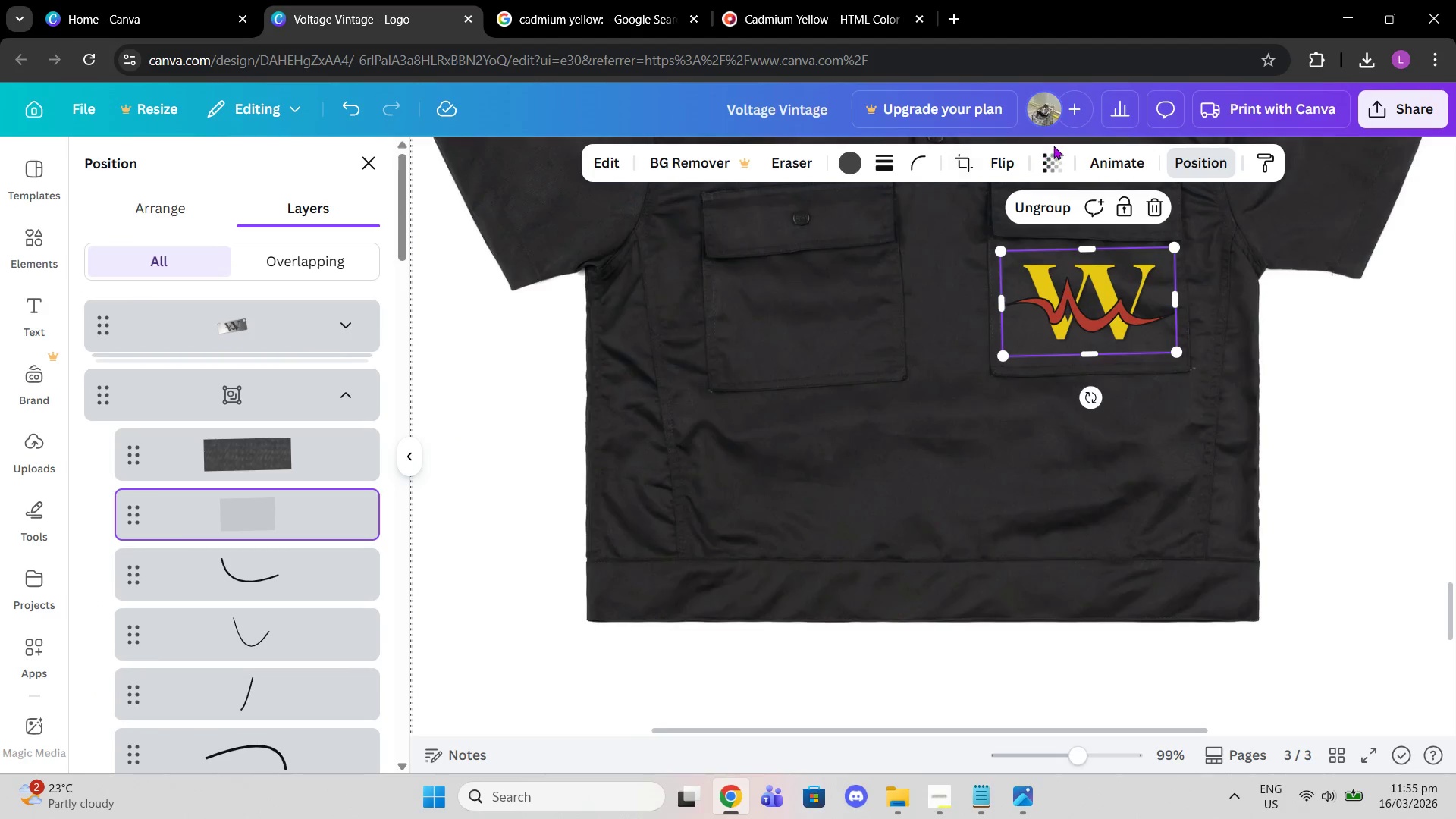 
left_click([1049, 162])
 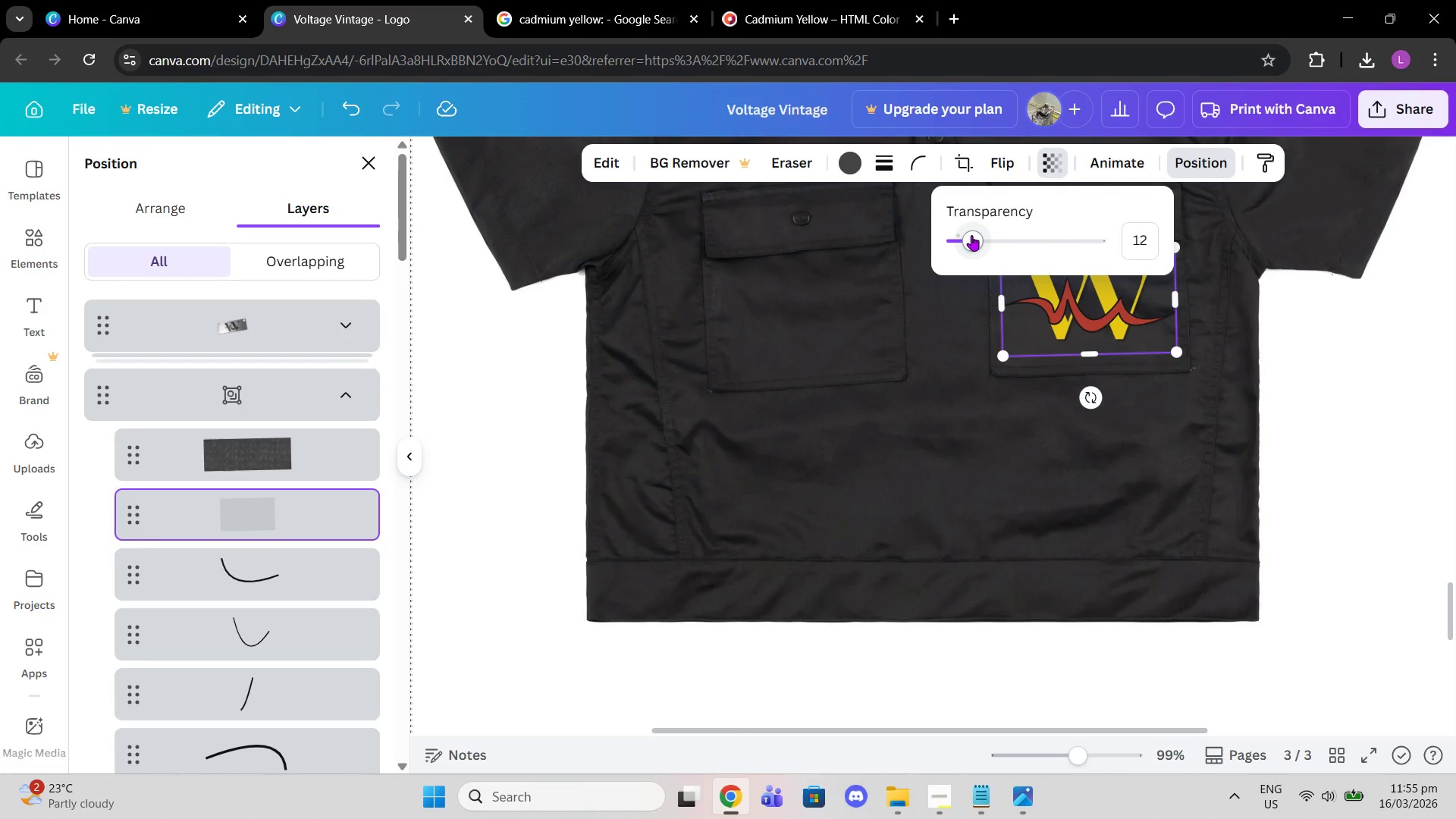 
left_click_drag(start_coordinate=[971, 235], to_coordinate=[979, 237])
 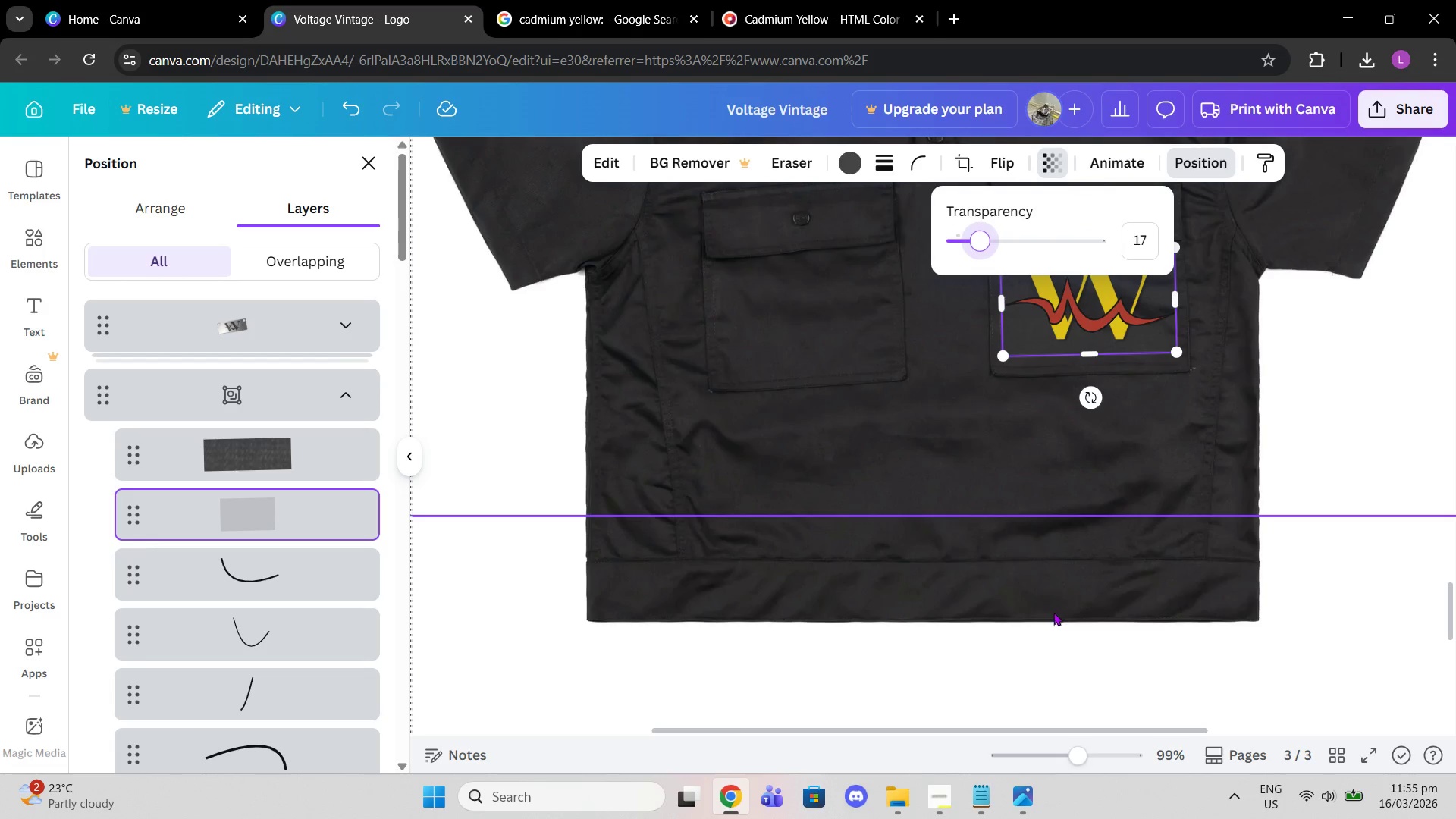 
scroll: coordinate [1055, 617], scroll_direction: up, amount: 1.0
 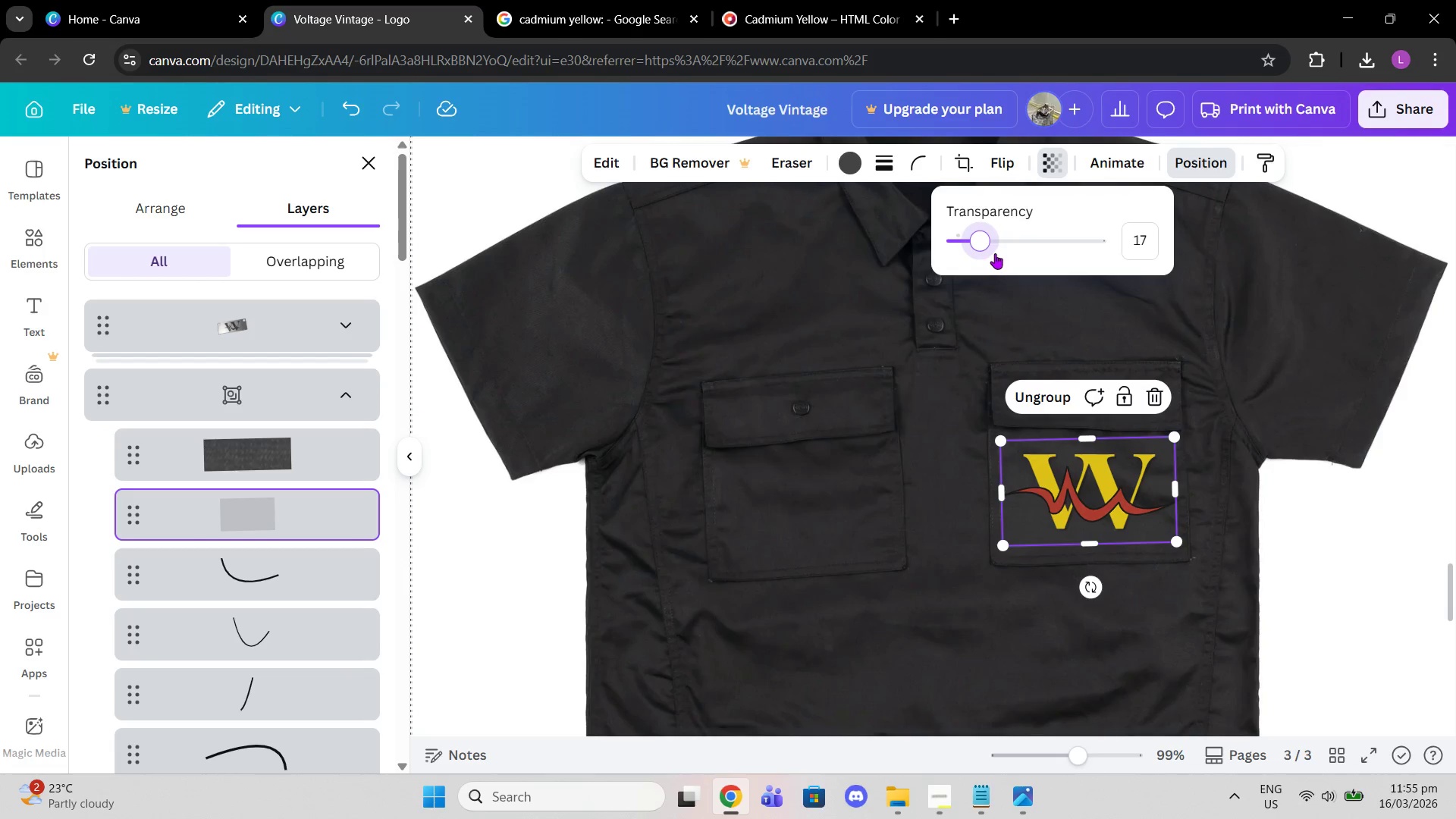 
left_click_drag(start_coordinate=[981, 249], to_coordinate=[970, 245])
 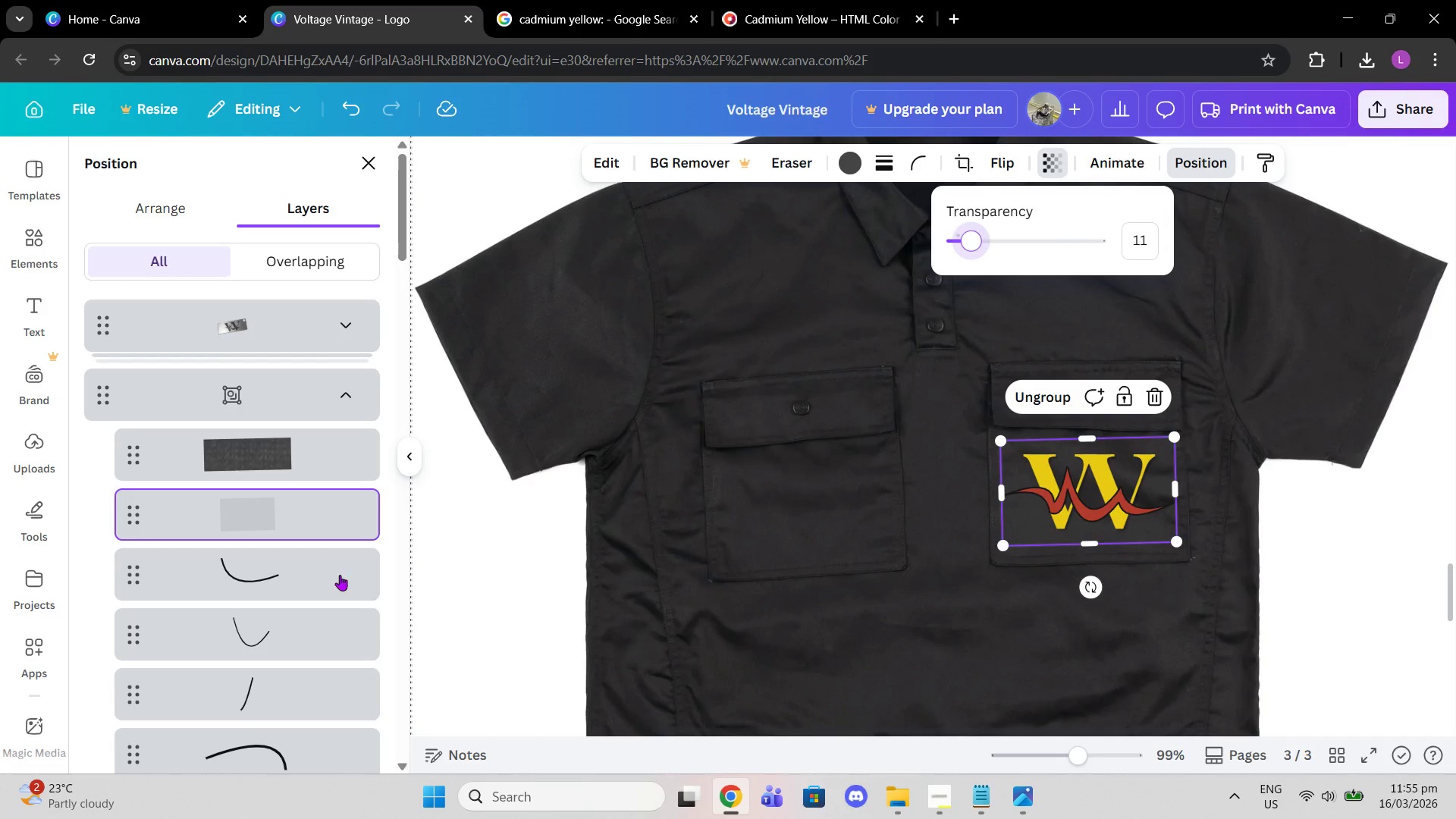 
scroll: coordinate [242, 582], scroll_direction: down, amount: 35.0
 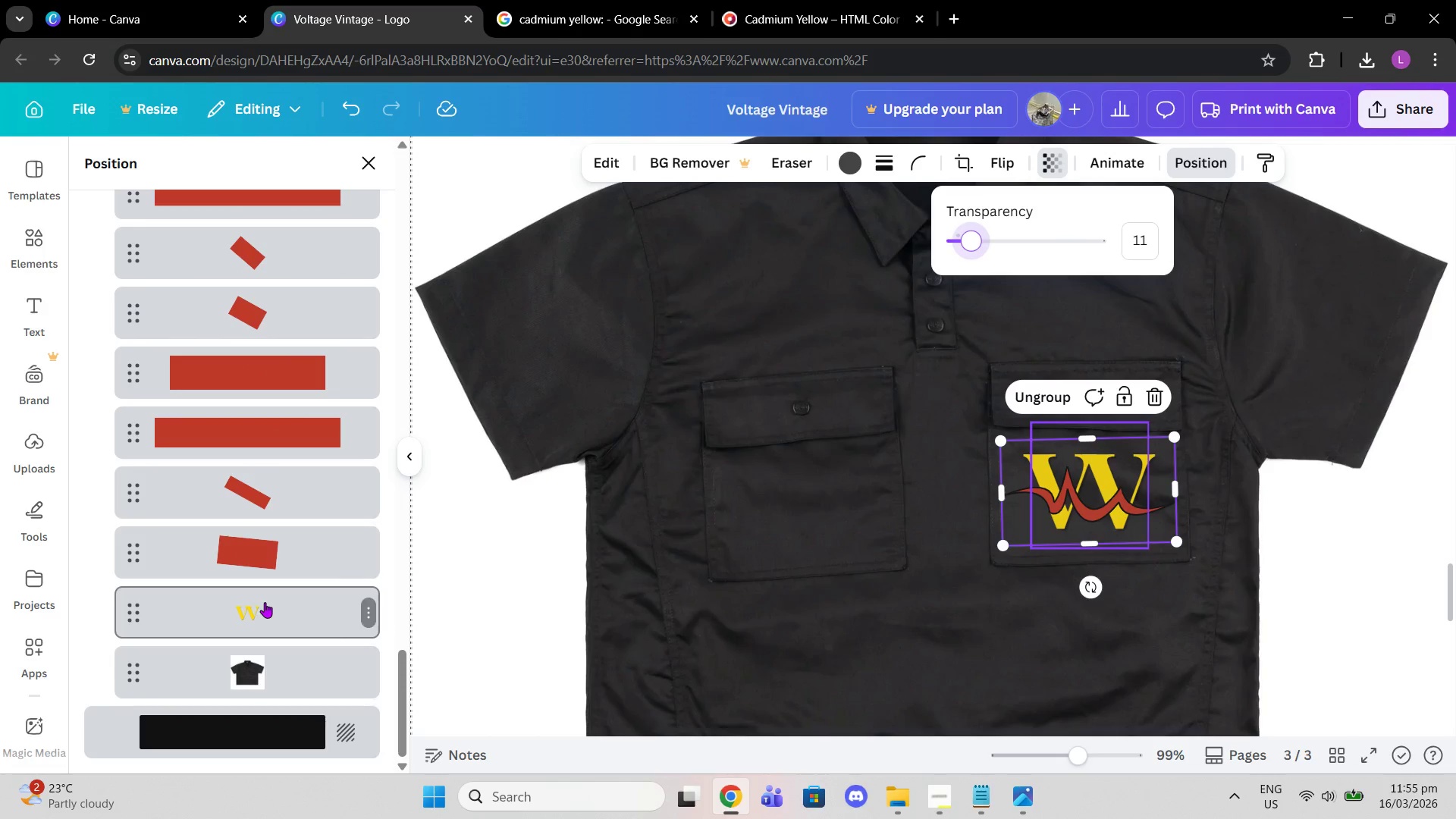 
left_click([265, 602])
 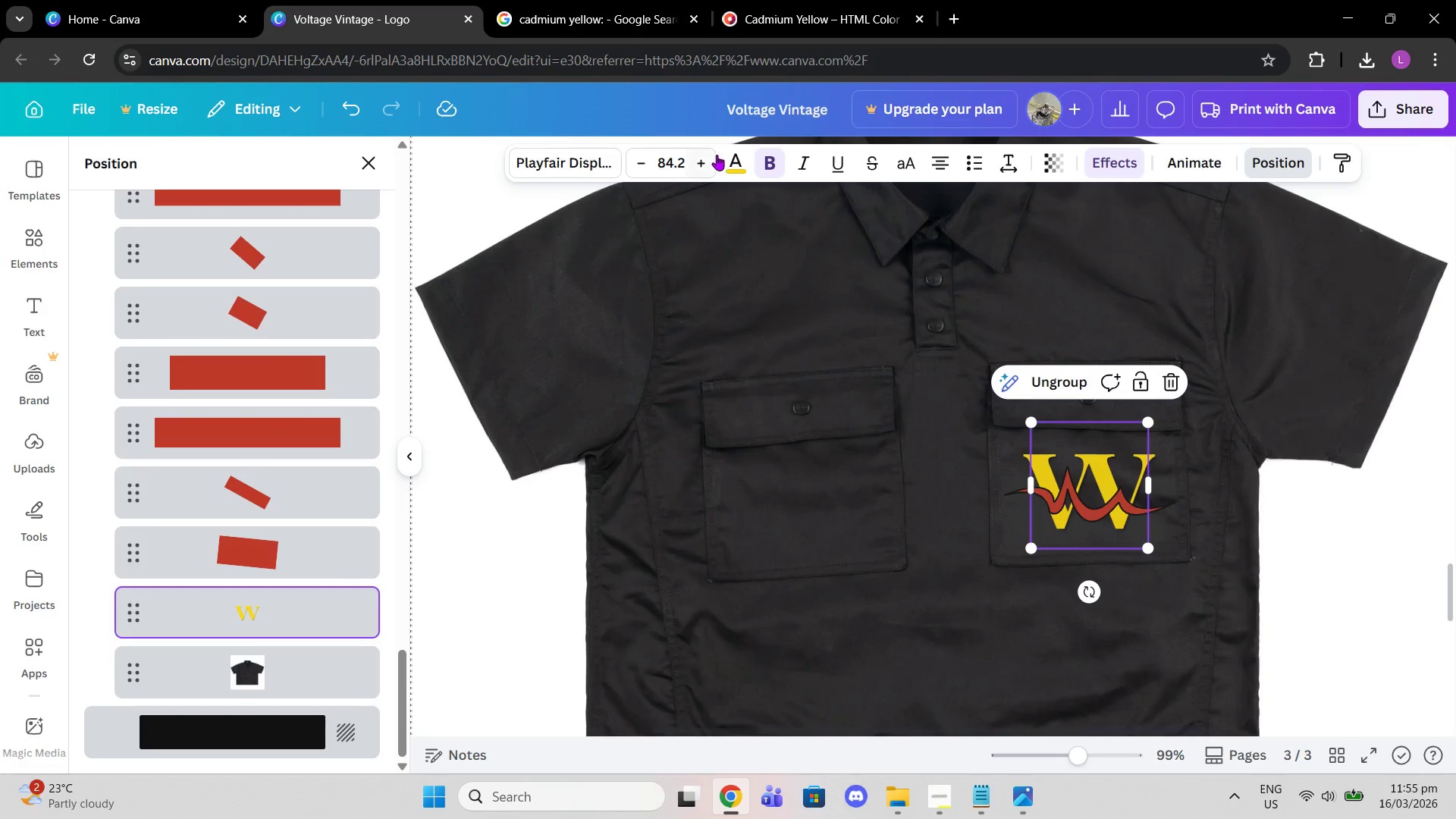 
left_click([733, 162])
 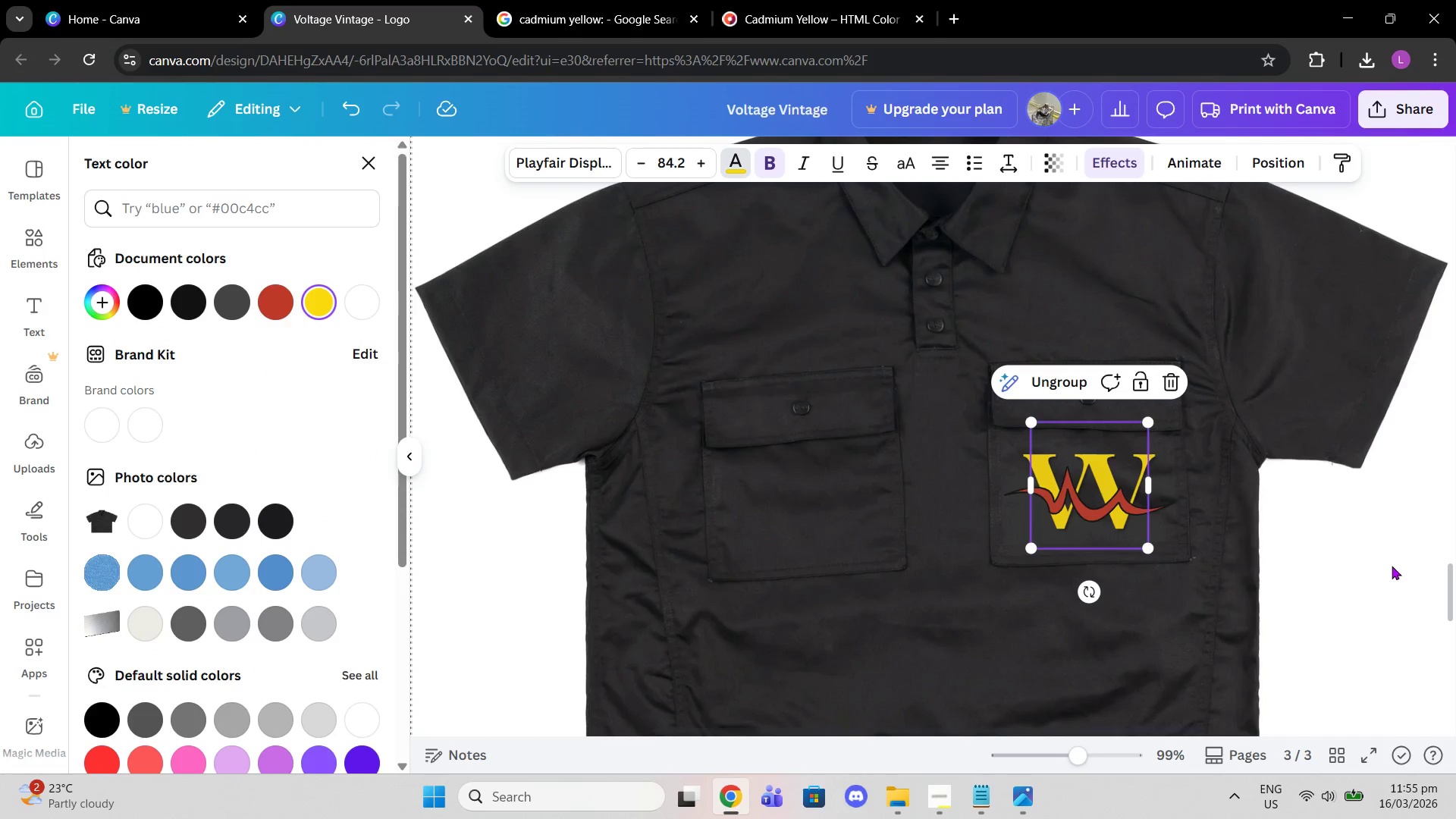 
double_click([1392, 566])
 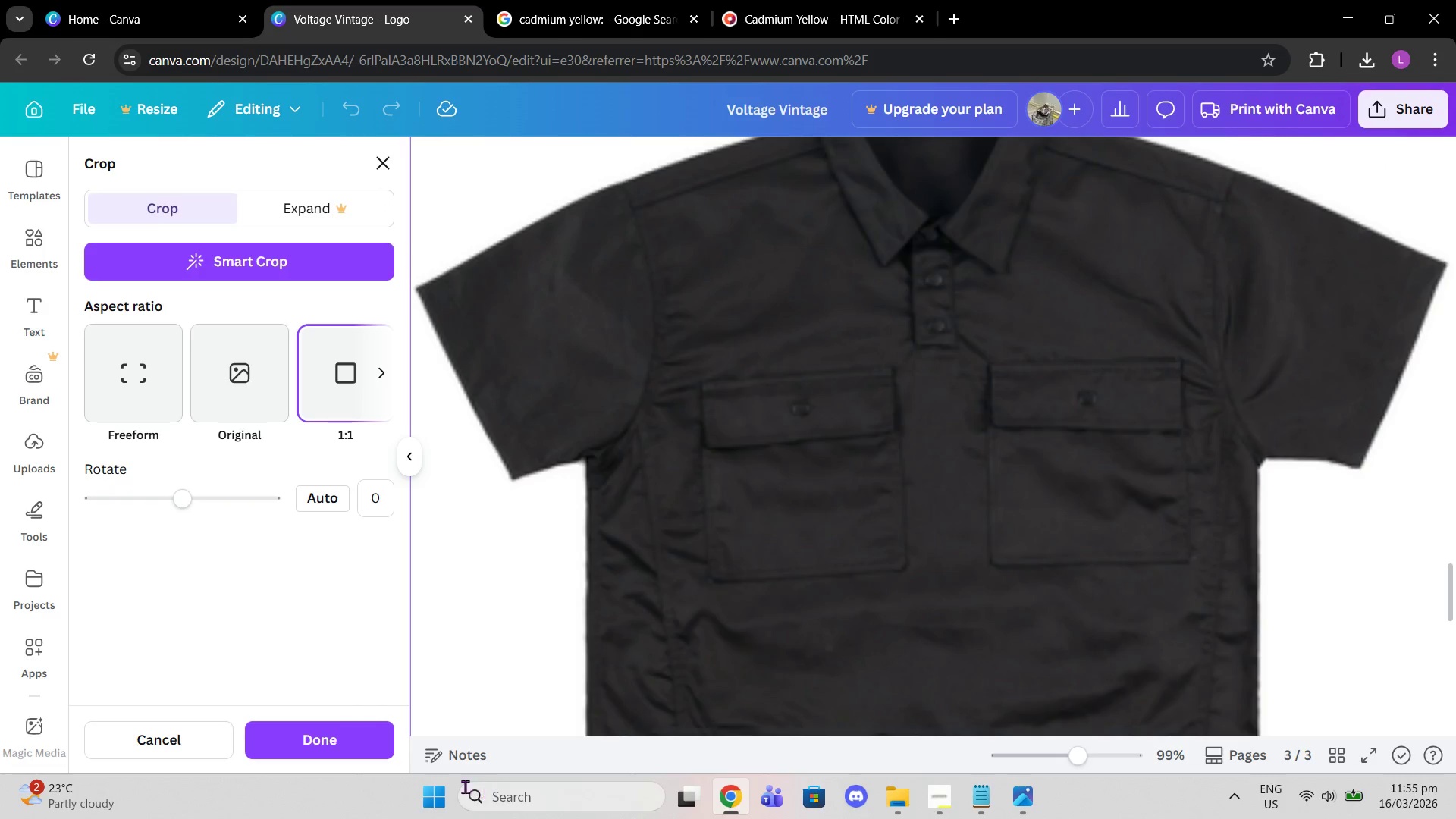 
left_click([388, 734])
 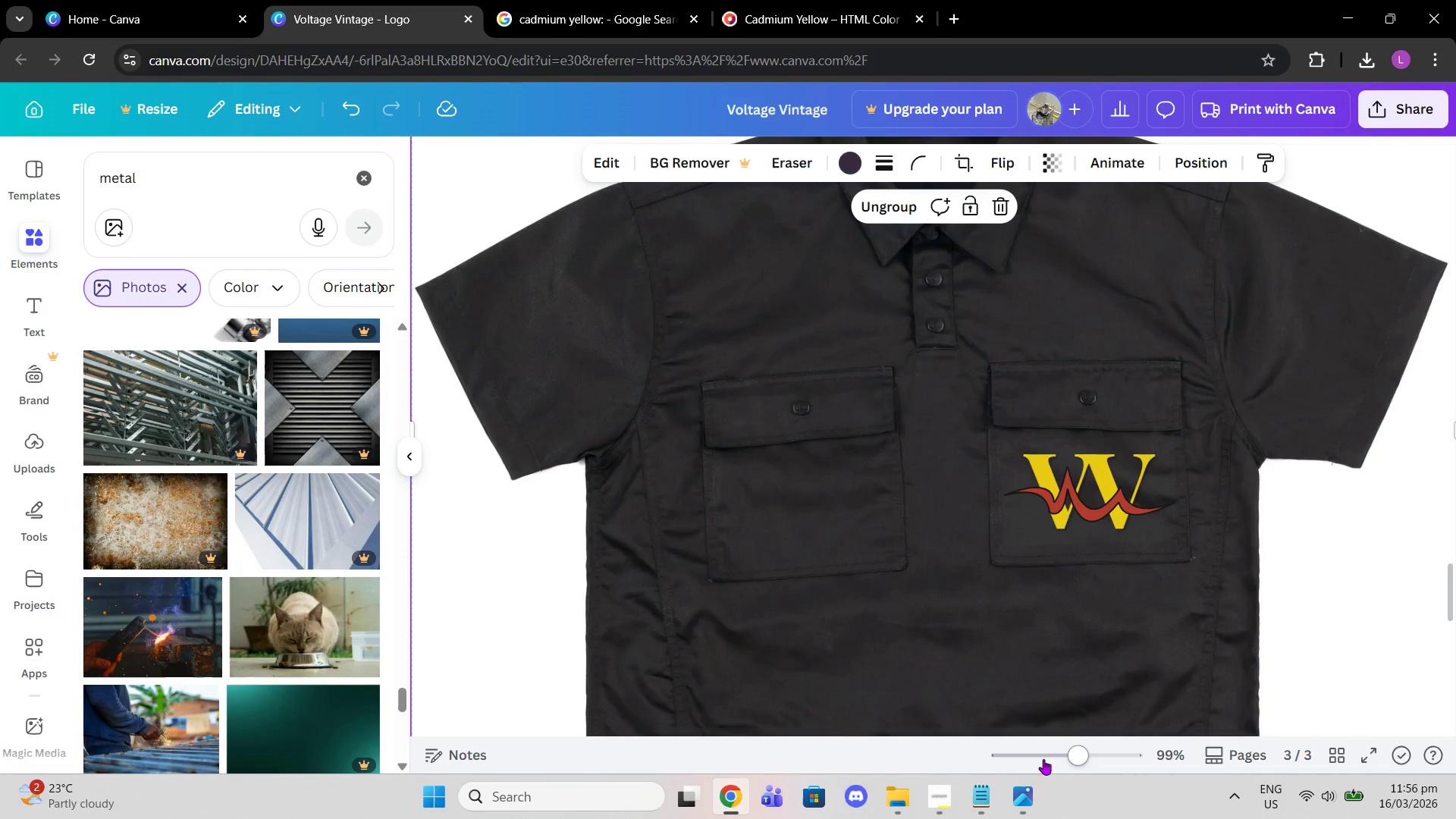 
left_click_drag(start_coordinate=[1076, 755], to_coordinate=[1060, 755])
 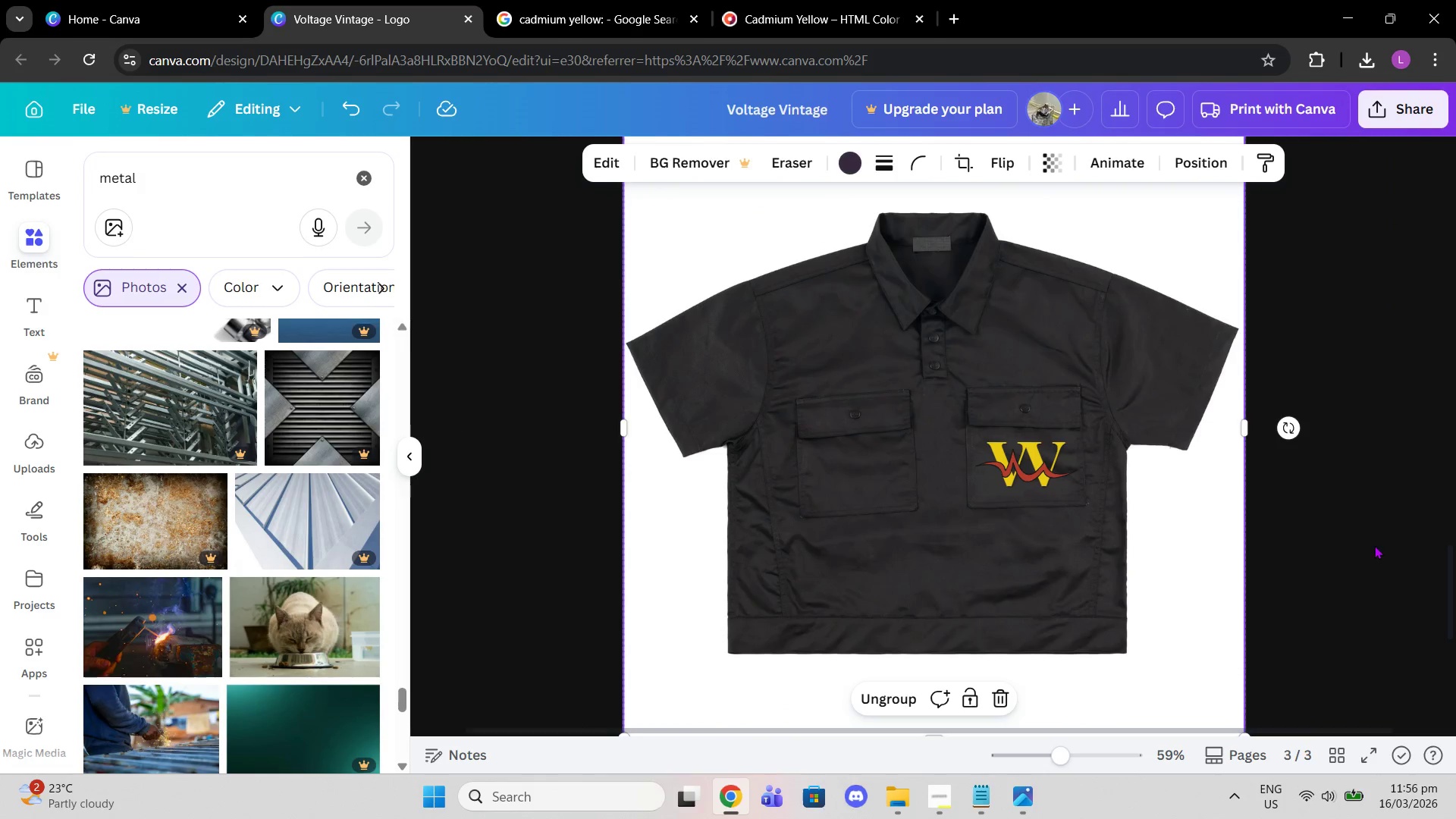 
left_click([1374, 545])
 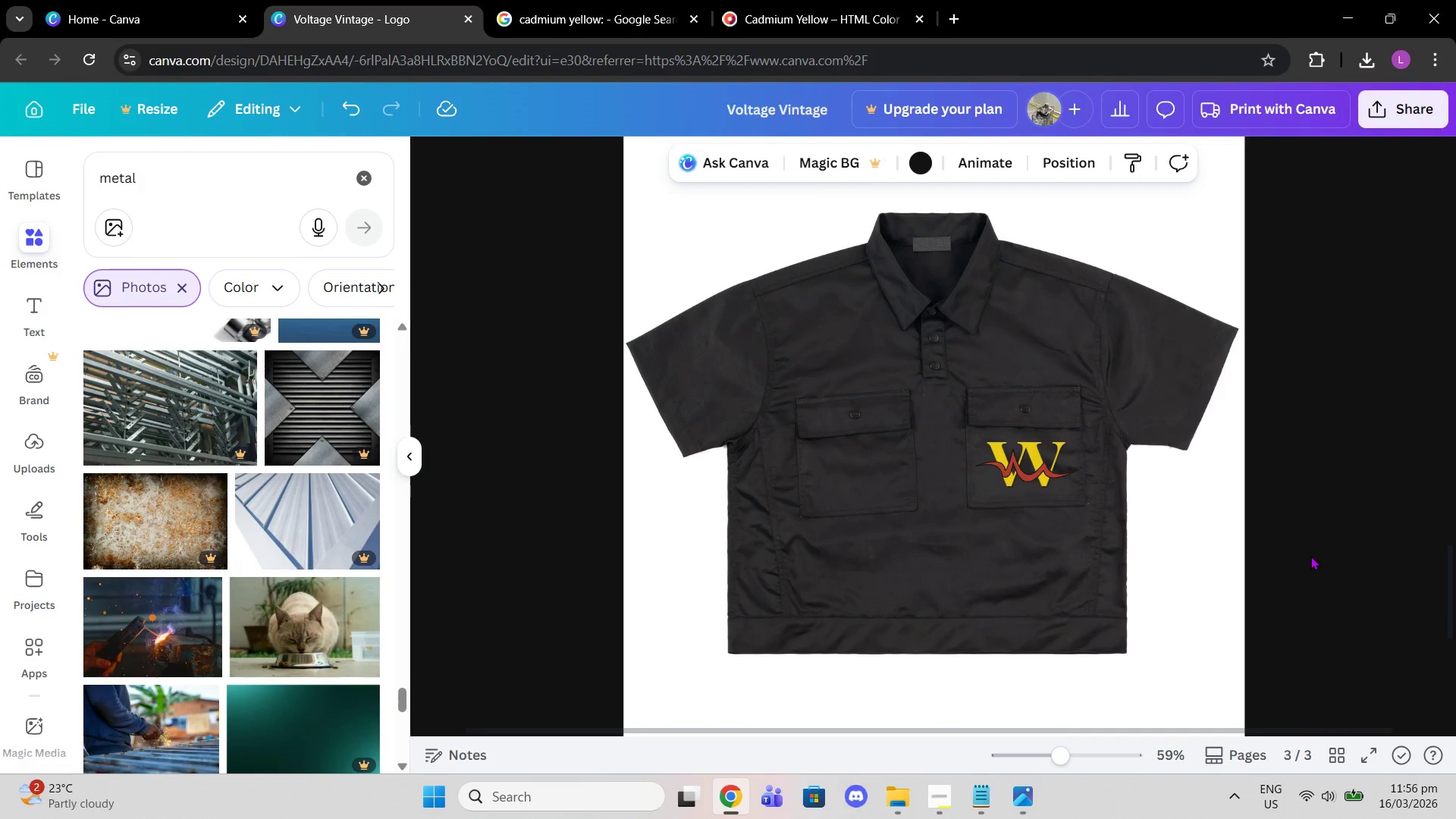 
scroll: coordinate [1308, 556], scroll_direction: down, amount: 2.0
 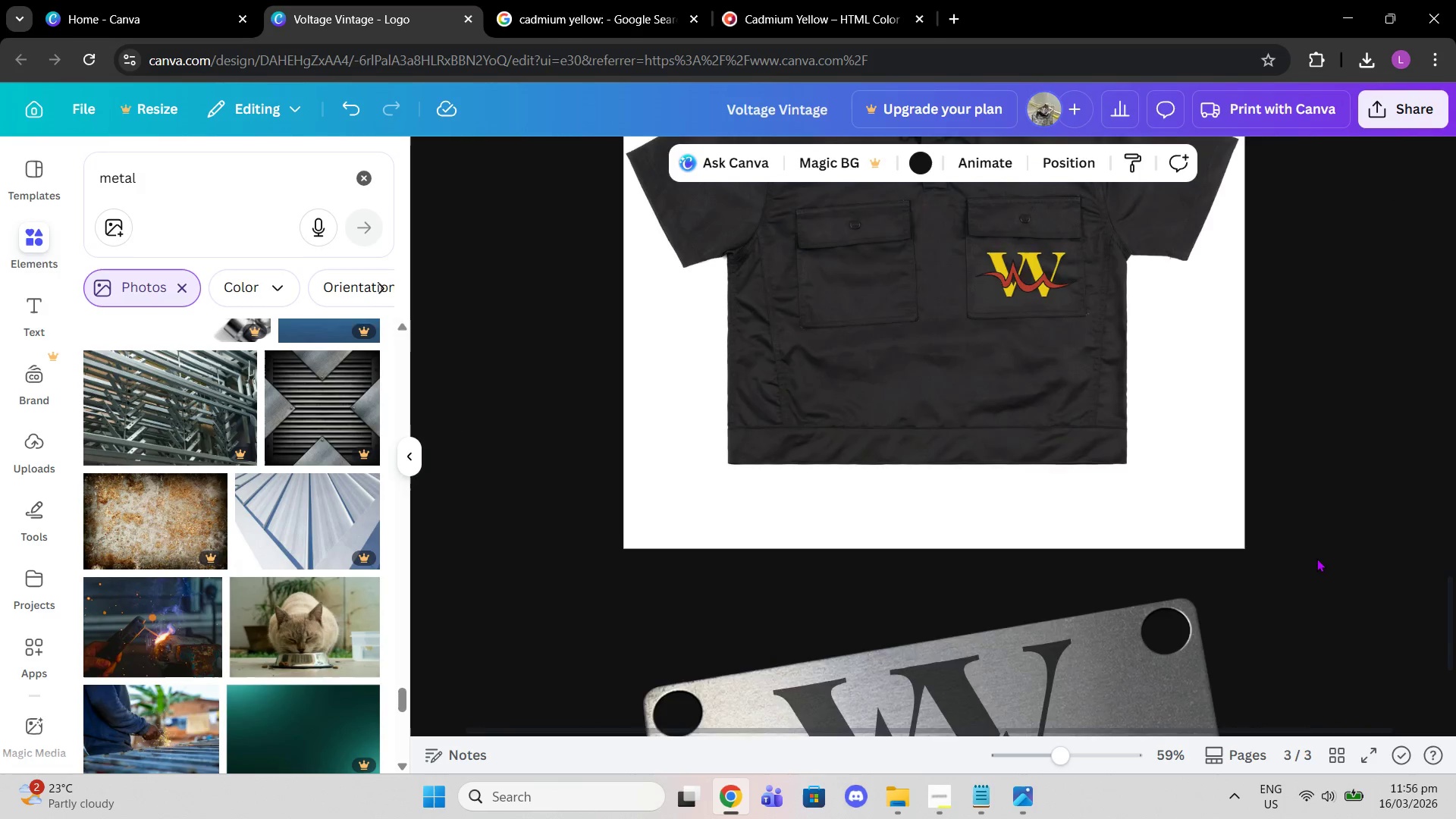 
scroll: coordinate [1316, 558], scroll_direction: up, amount: 3.0
 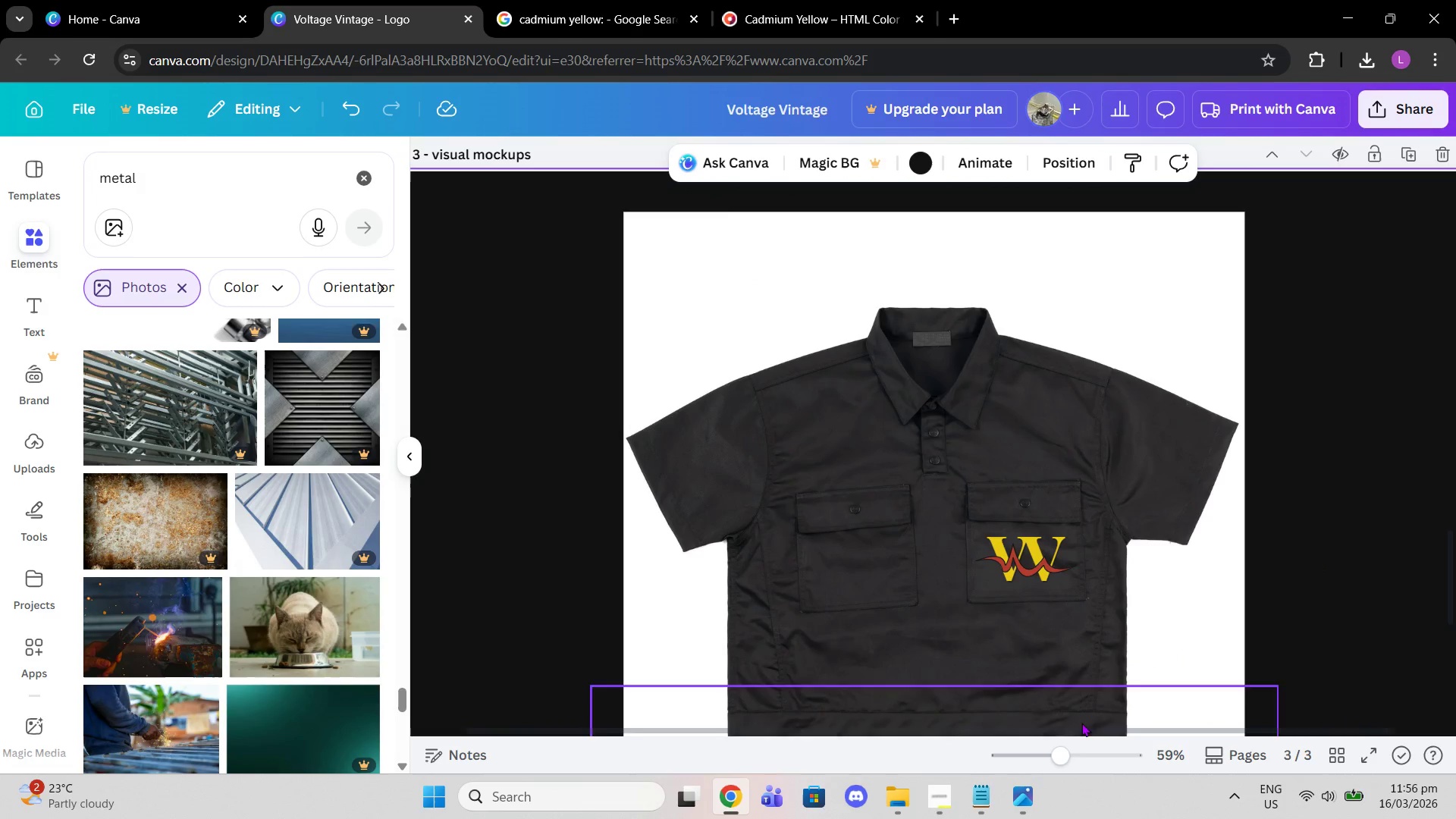 
left_click_drag(start_coordinate=[1053, 752], to_coordinate=[1045, 752])
 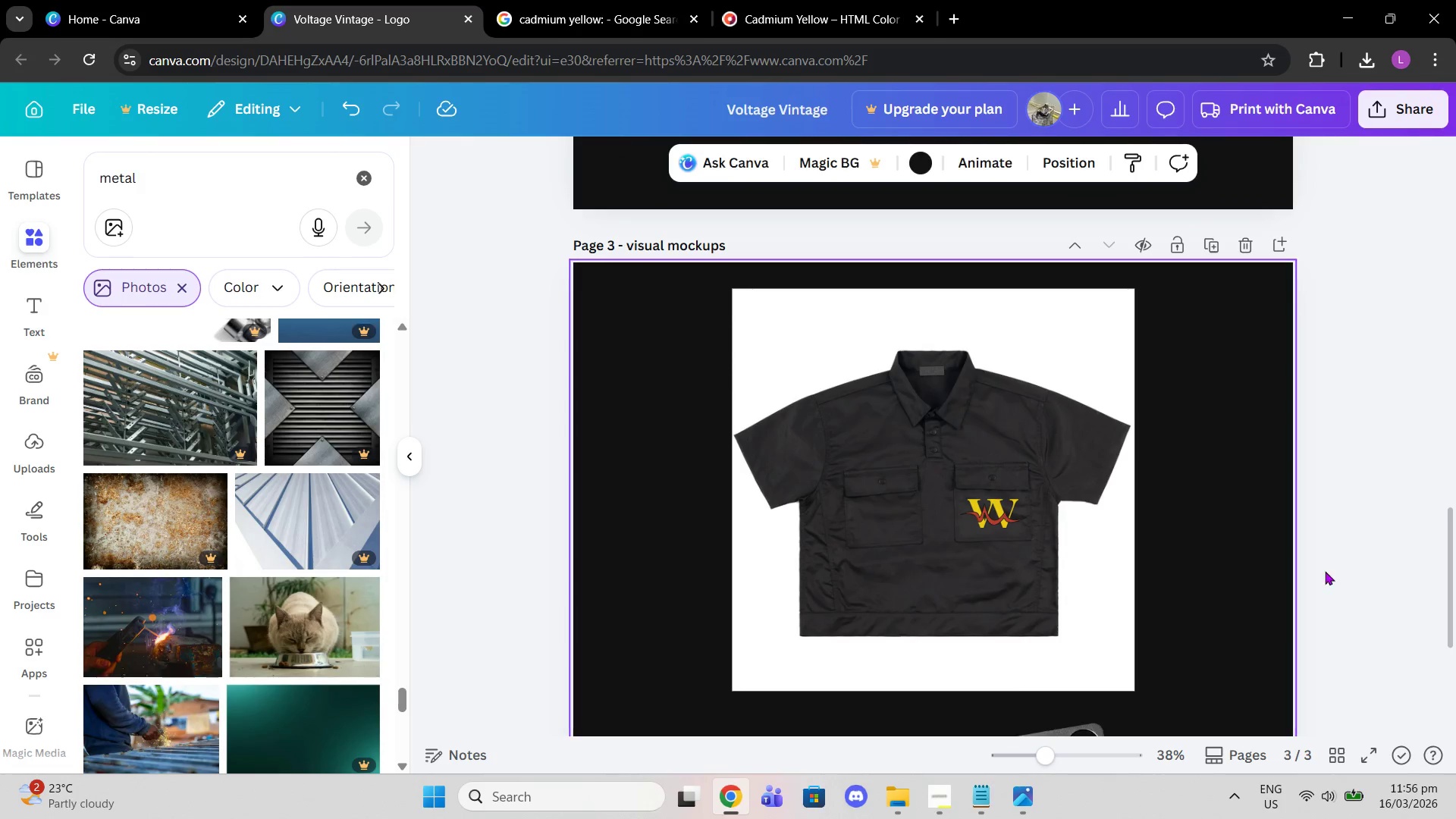 
left_click([1325, 571])
 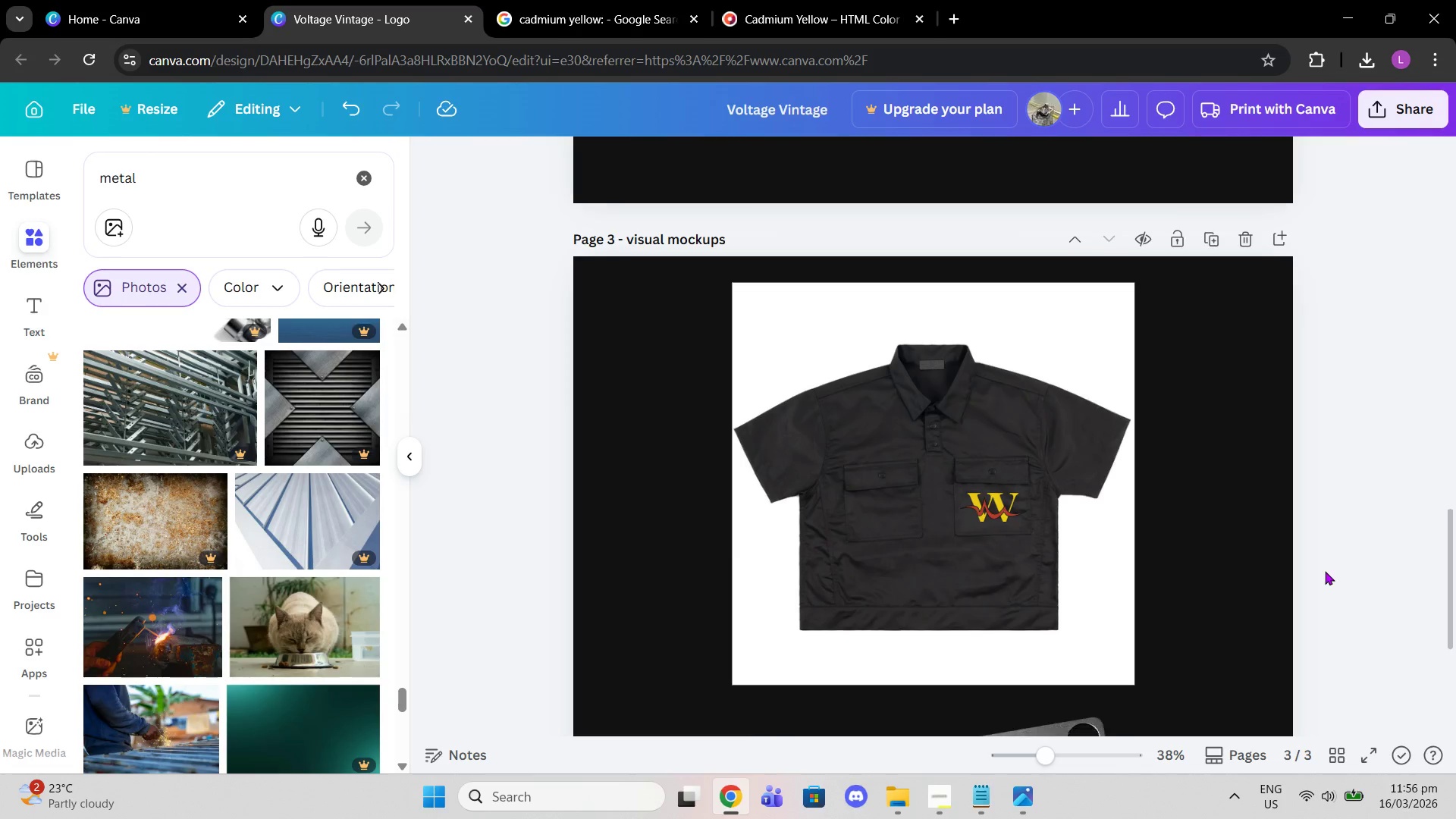 
scroll: coordinate [1325, 571], scroll_direction: down, amount: 4.0
 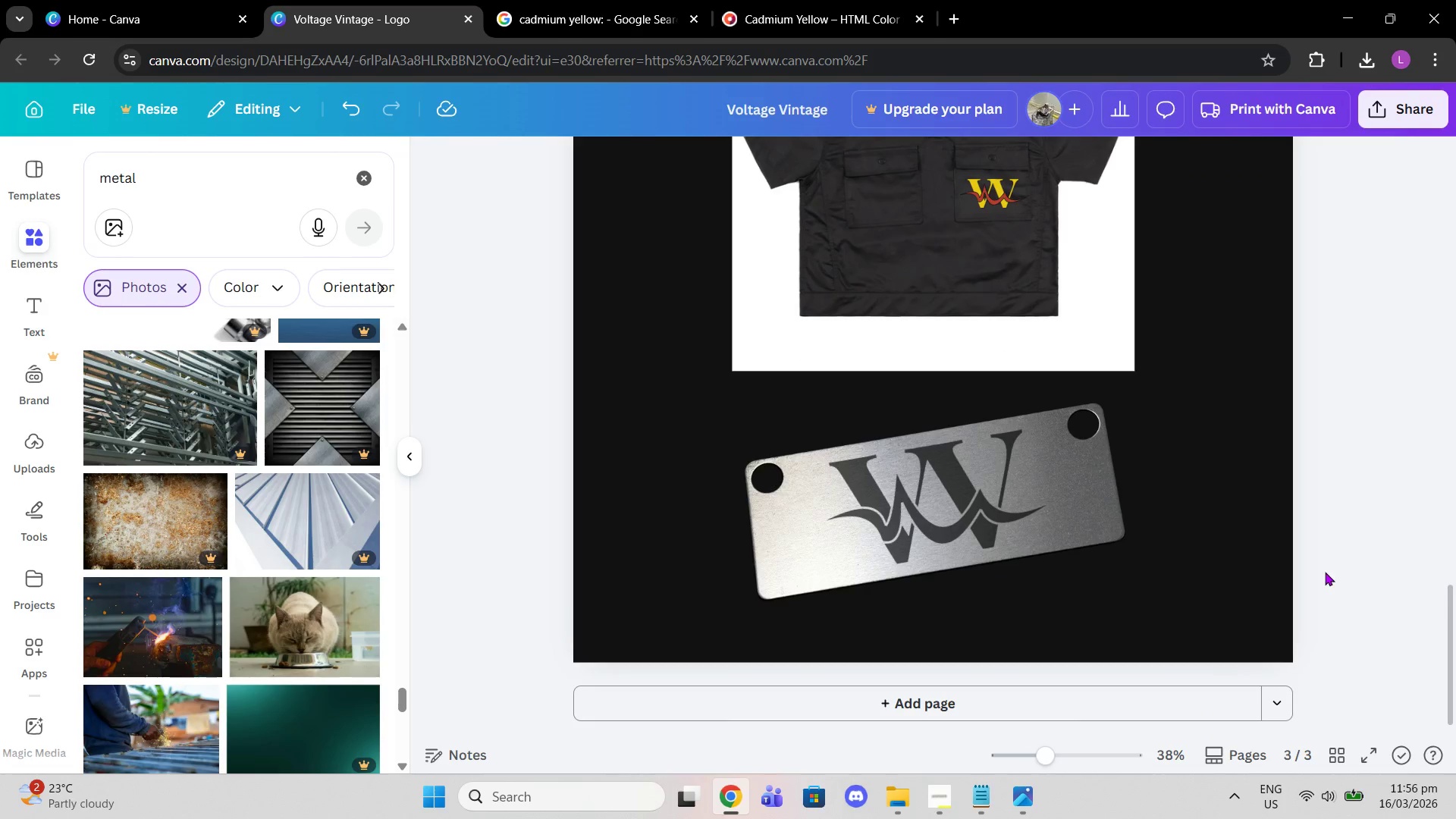 
scroll: coordinate [1324, 571], scroll_direction: up, amount: 23.0
 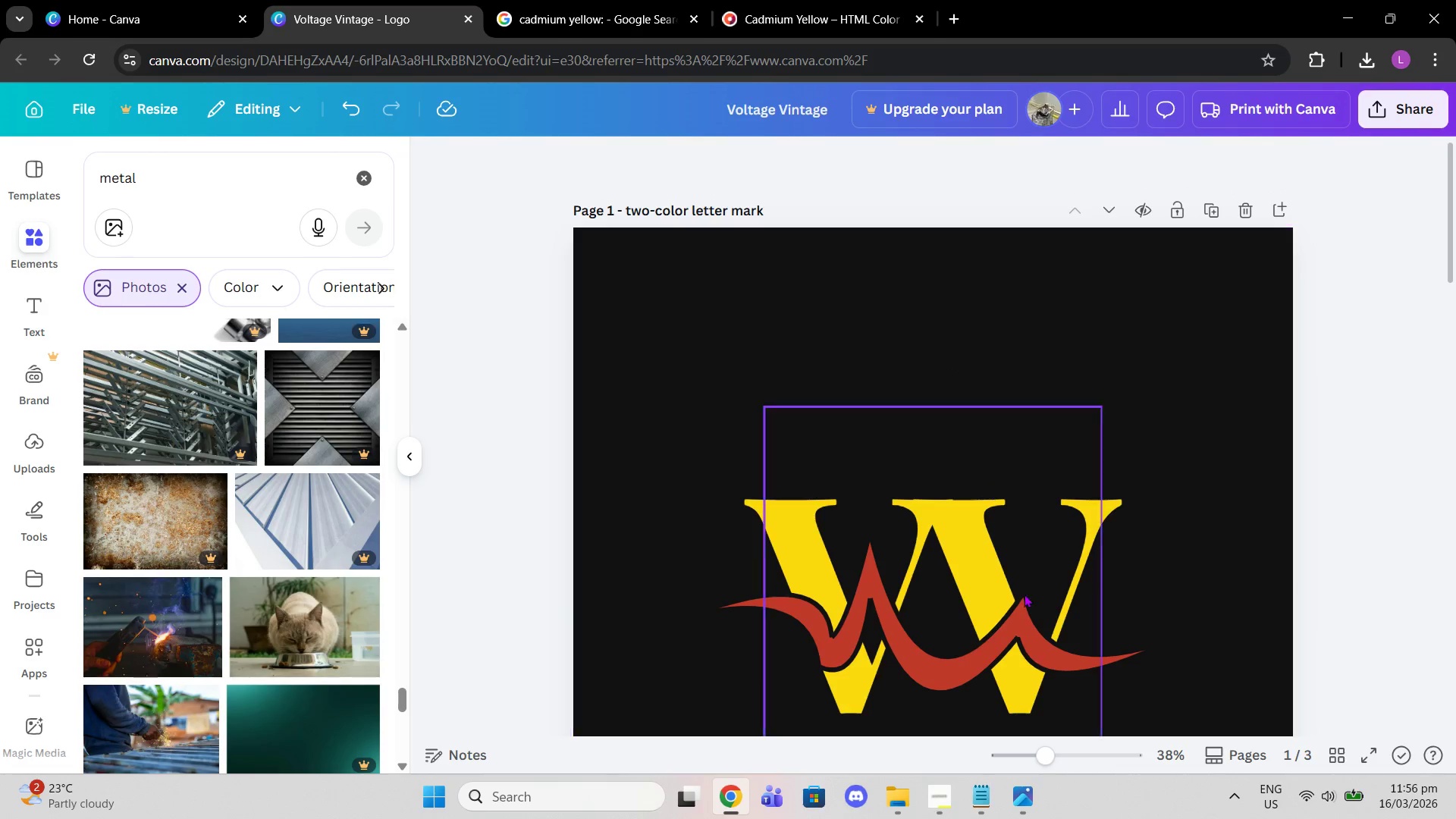 
left_click([955, 798])